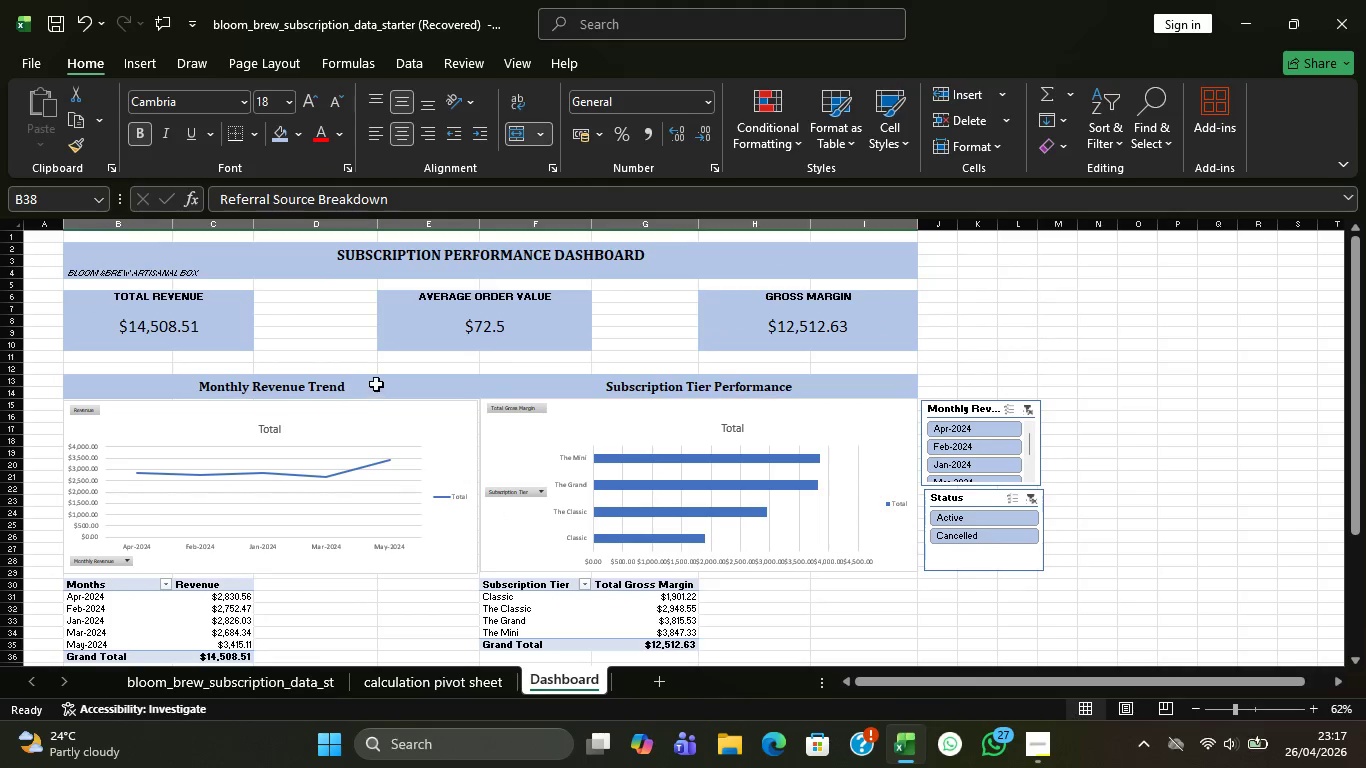 
left_click([376, 384])
 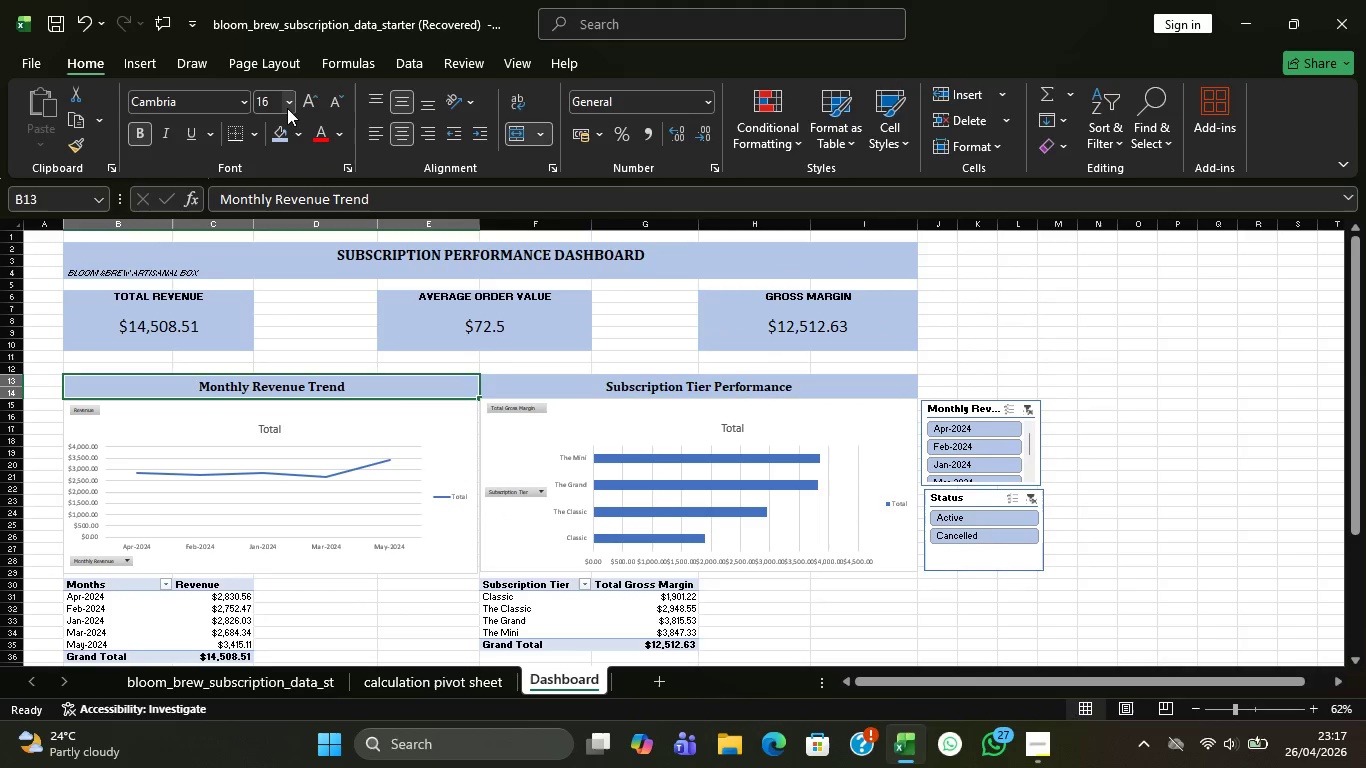 
left_click_drag(start_coordinate=[298, 104], to_coordinate=[311, 104])
 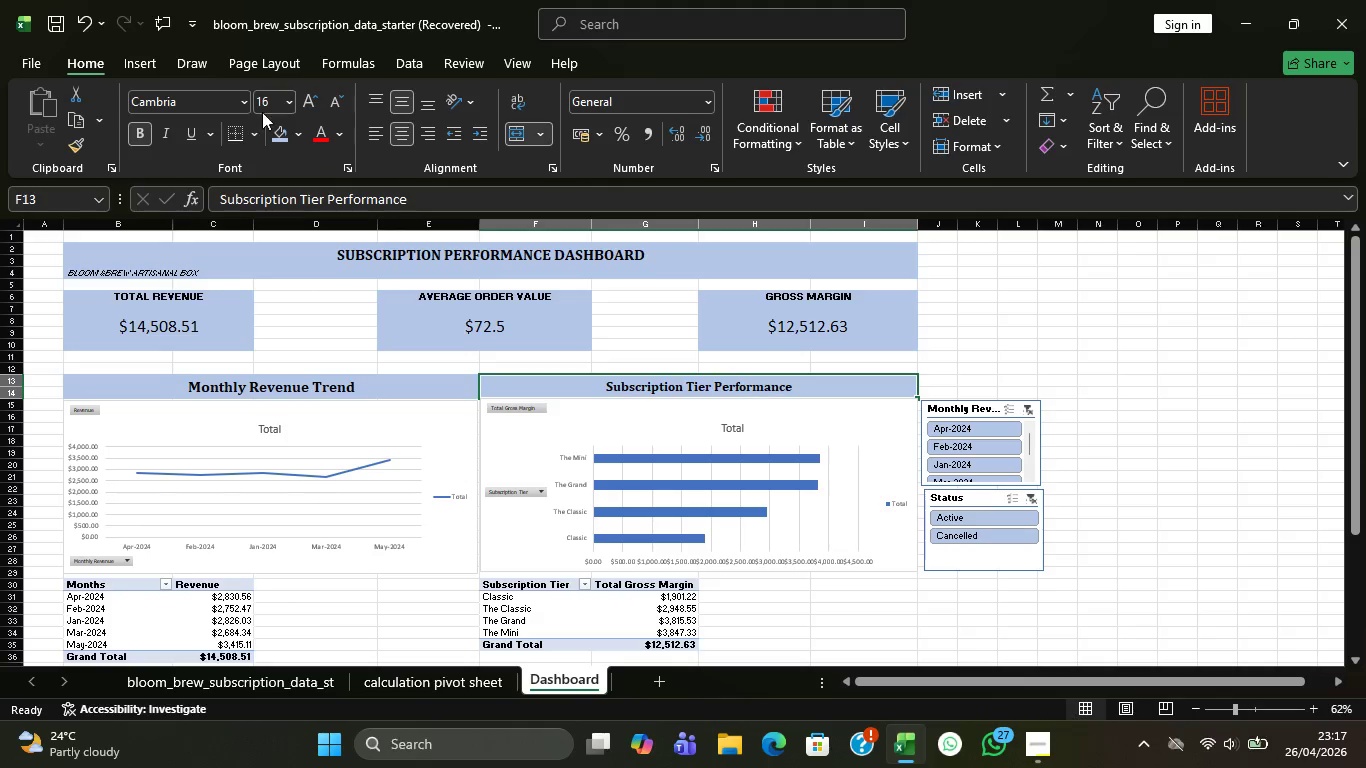 
left_click_drag(start_coordinate=[303, 106], to_coordinate=[307, 111])
 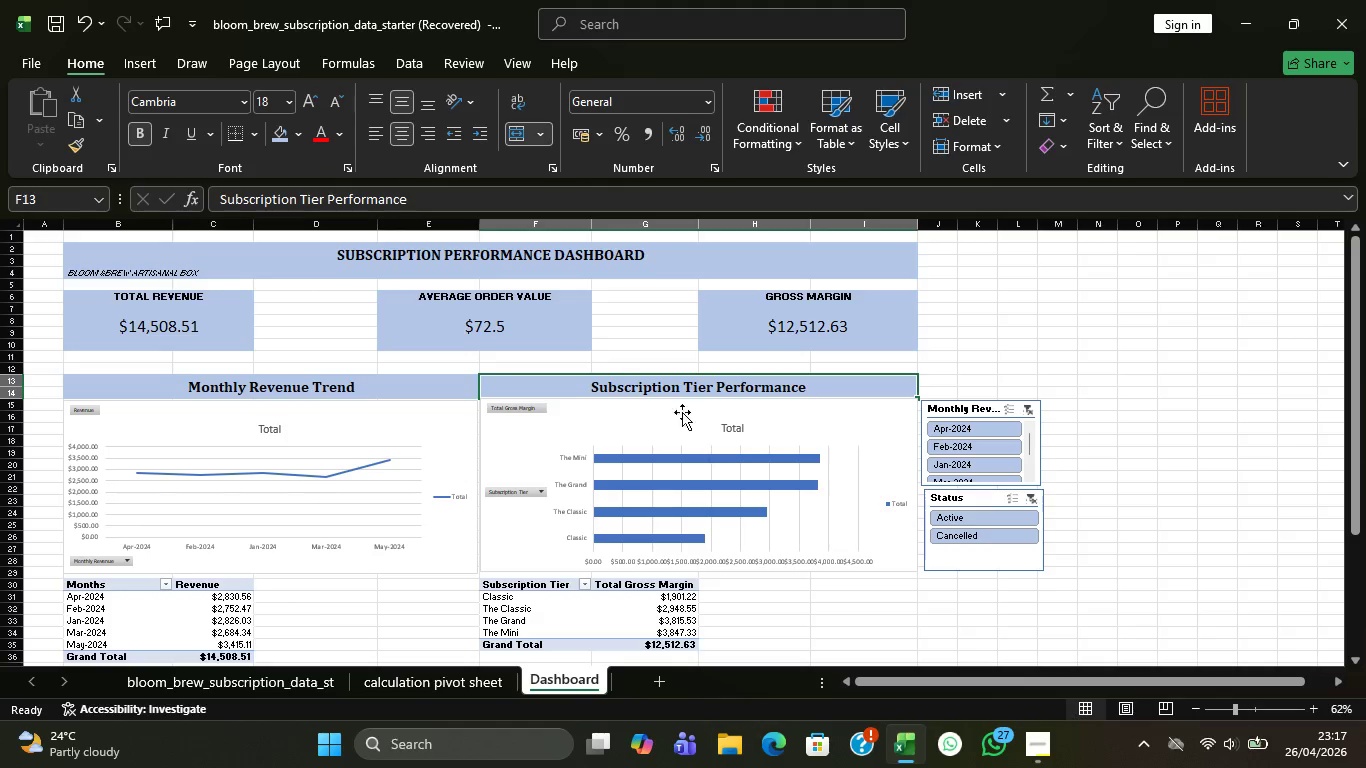 
left_click([678, 411])
 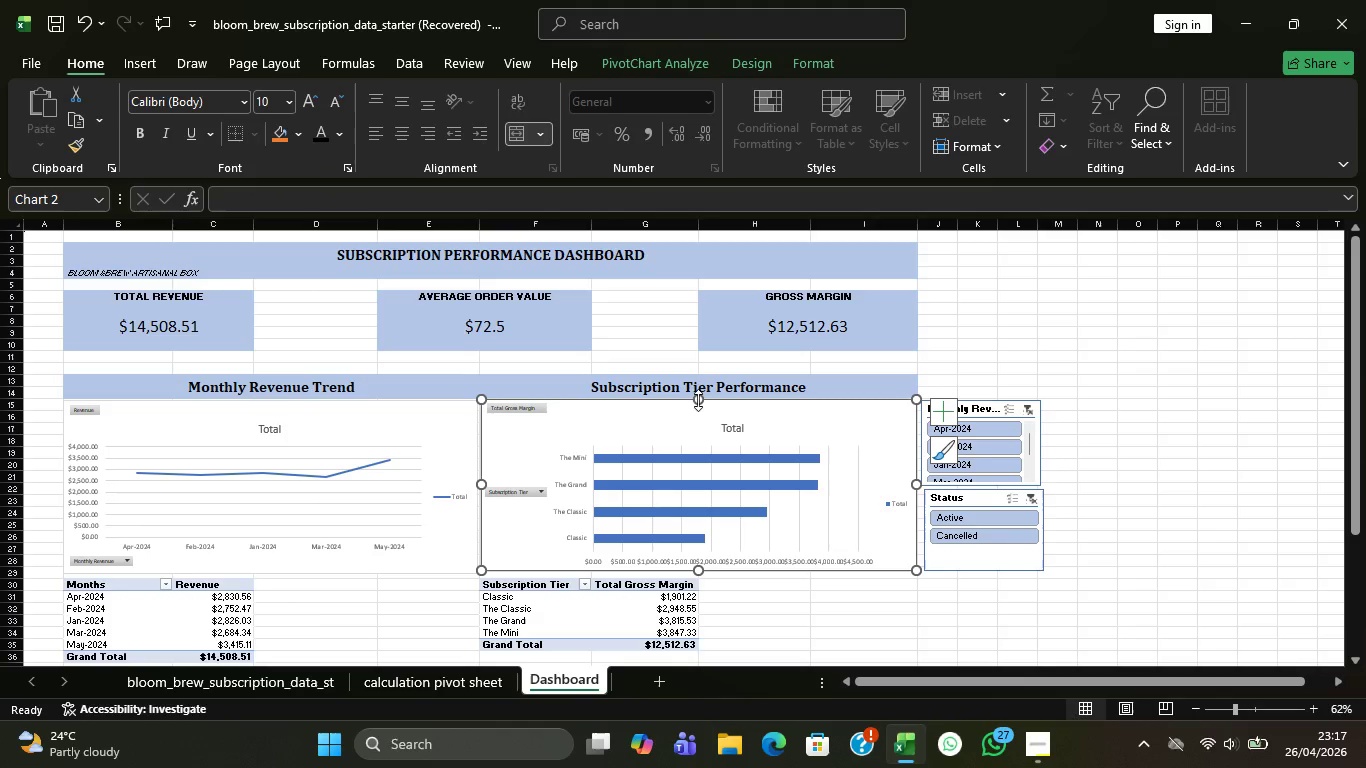 
left_click_drag(start_coordinate=[699, 399], to_coordinate=[700, 406])
 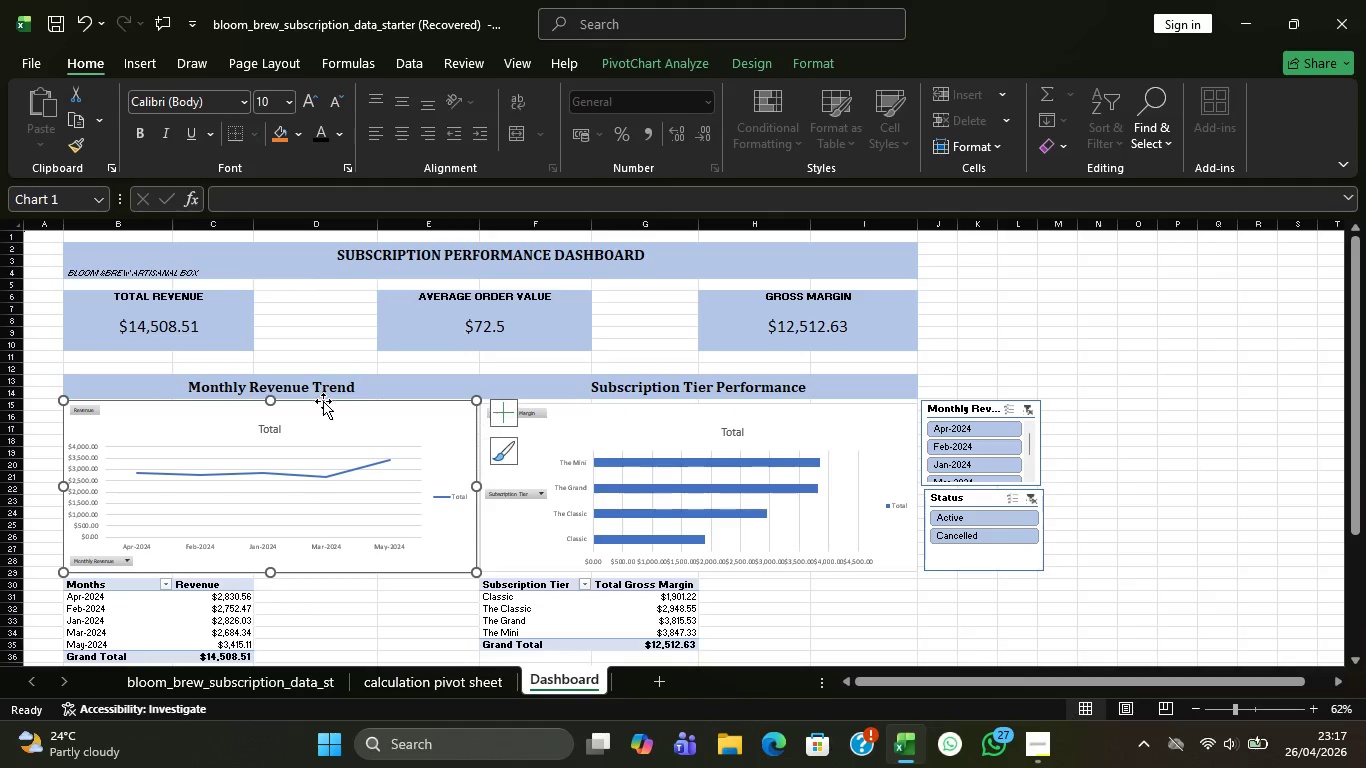 
left_click_drag(start_coordinate=[275, 401], to_coordinate=[275, 408])
 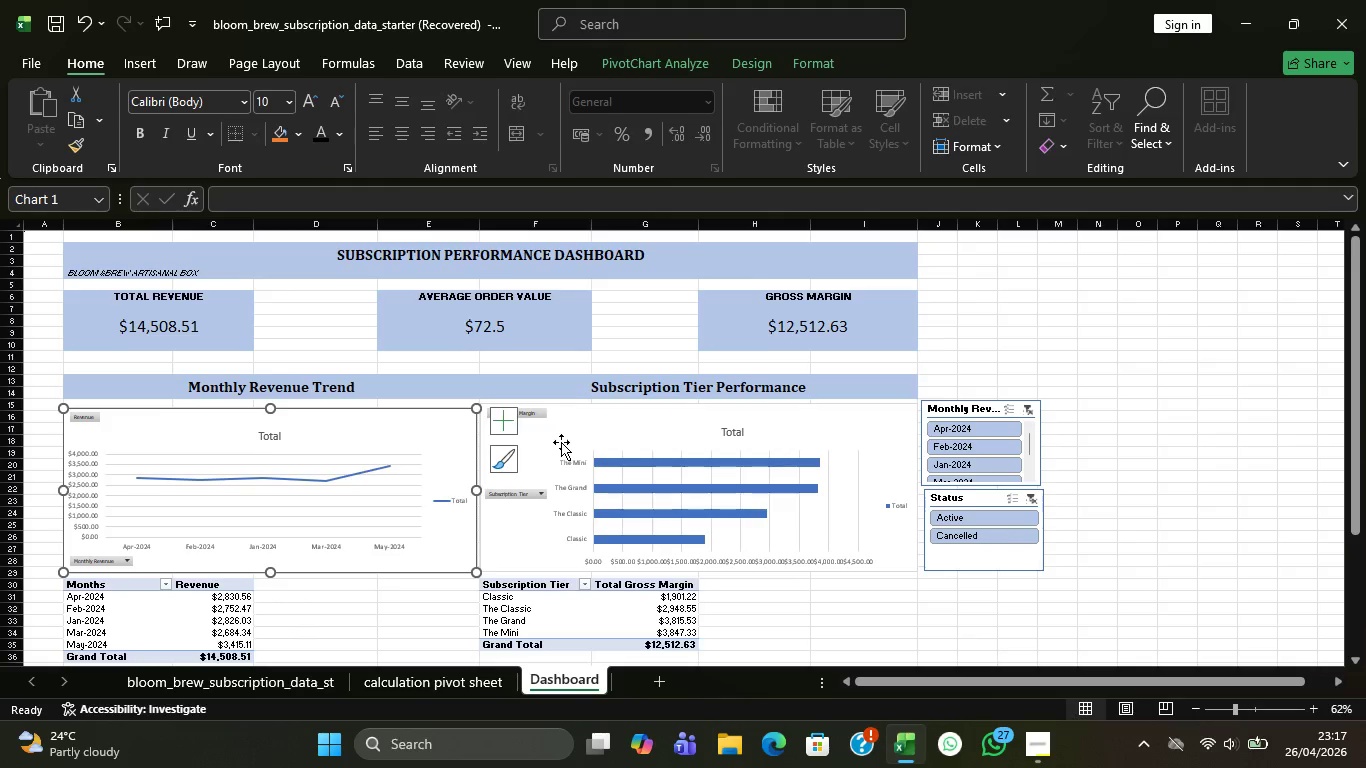 
scroll: coordinate [561, 442], scroll_direction: down, amount: 2.0
 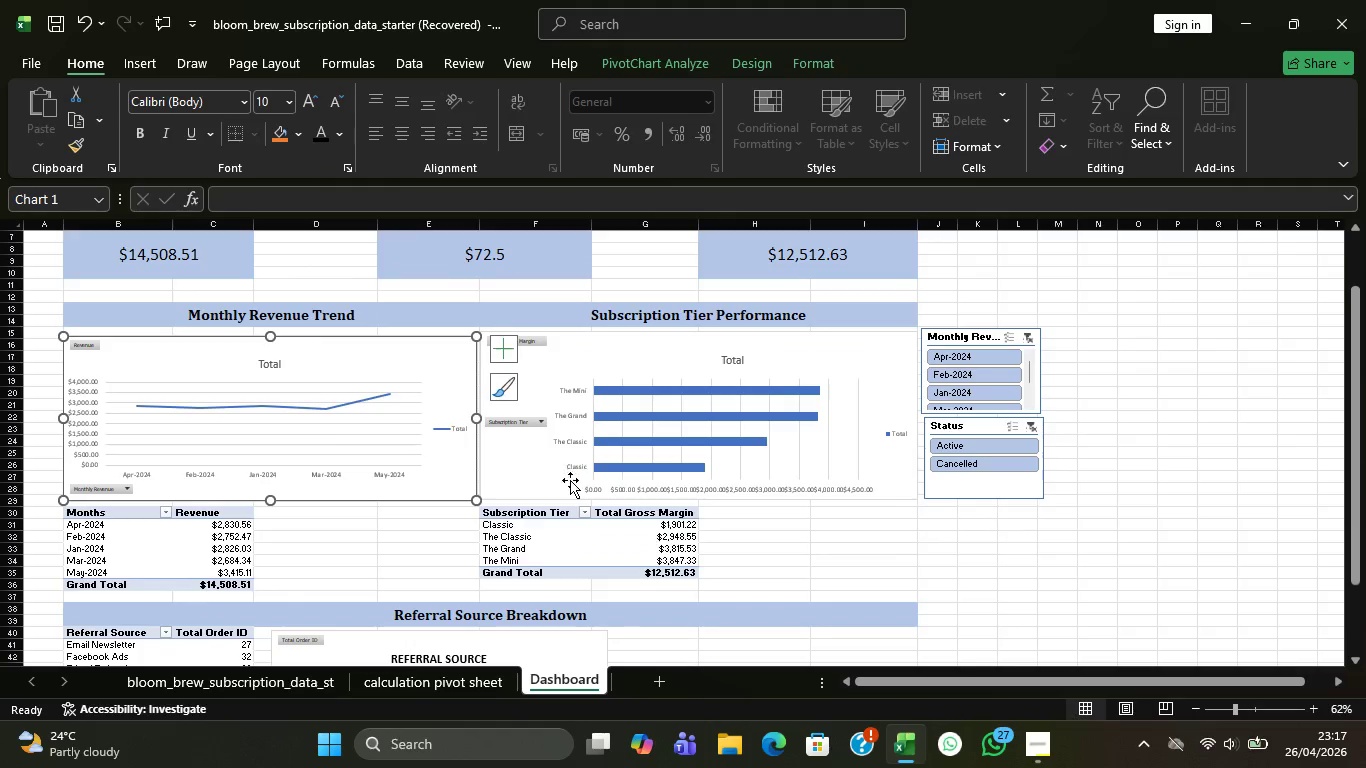 
mouse_move([592, 488])